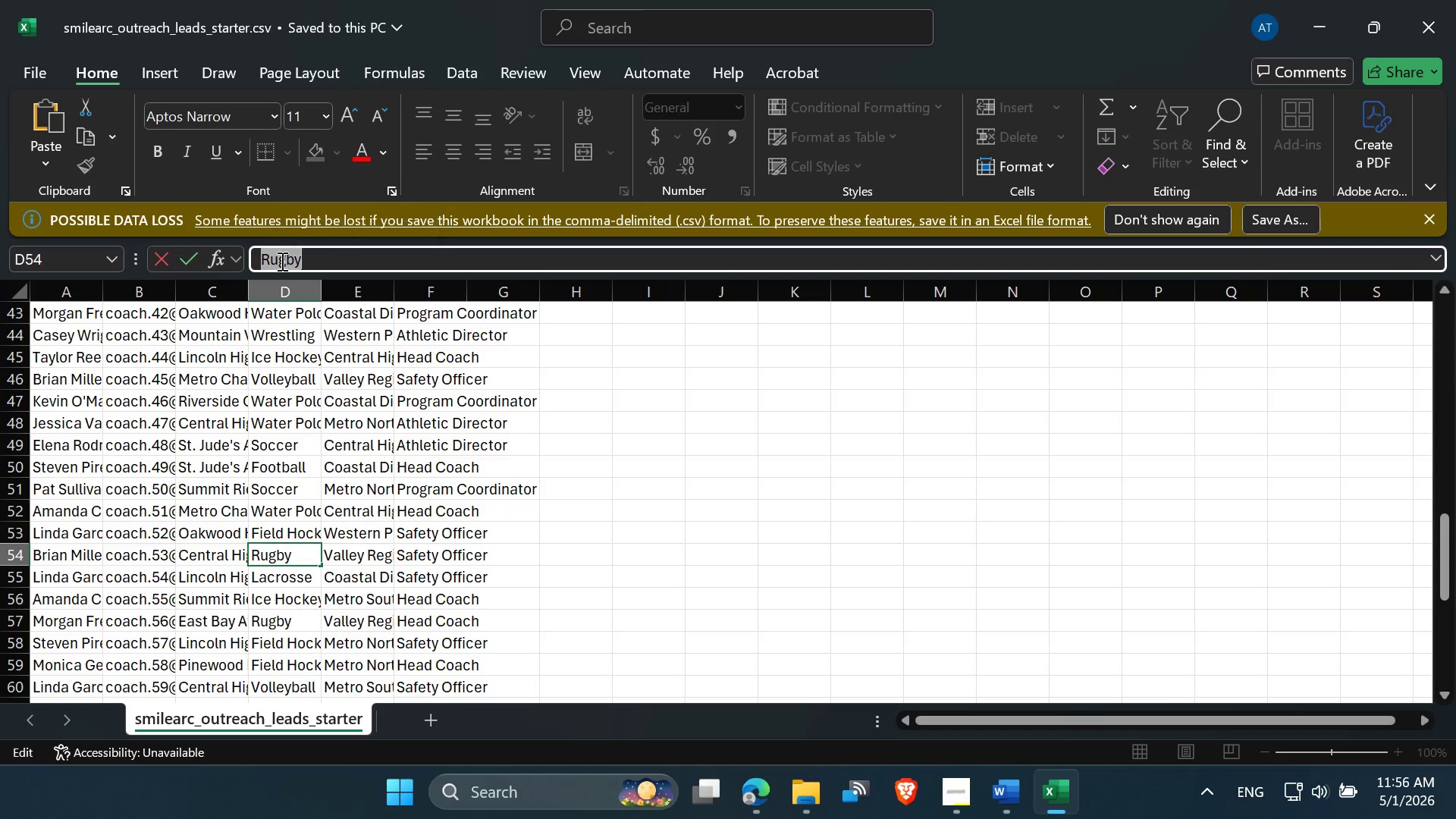 
right_click([281, 261])
 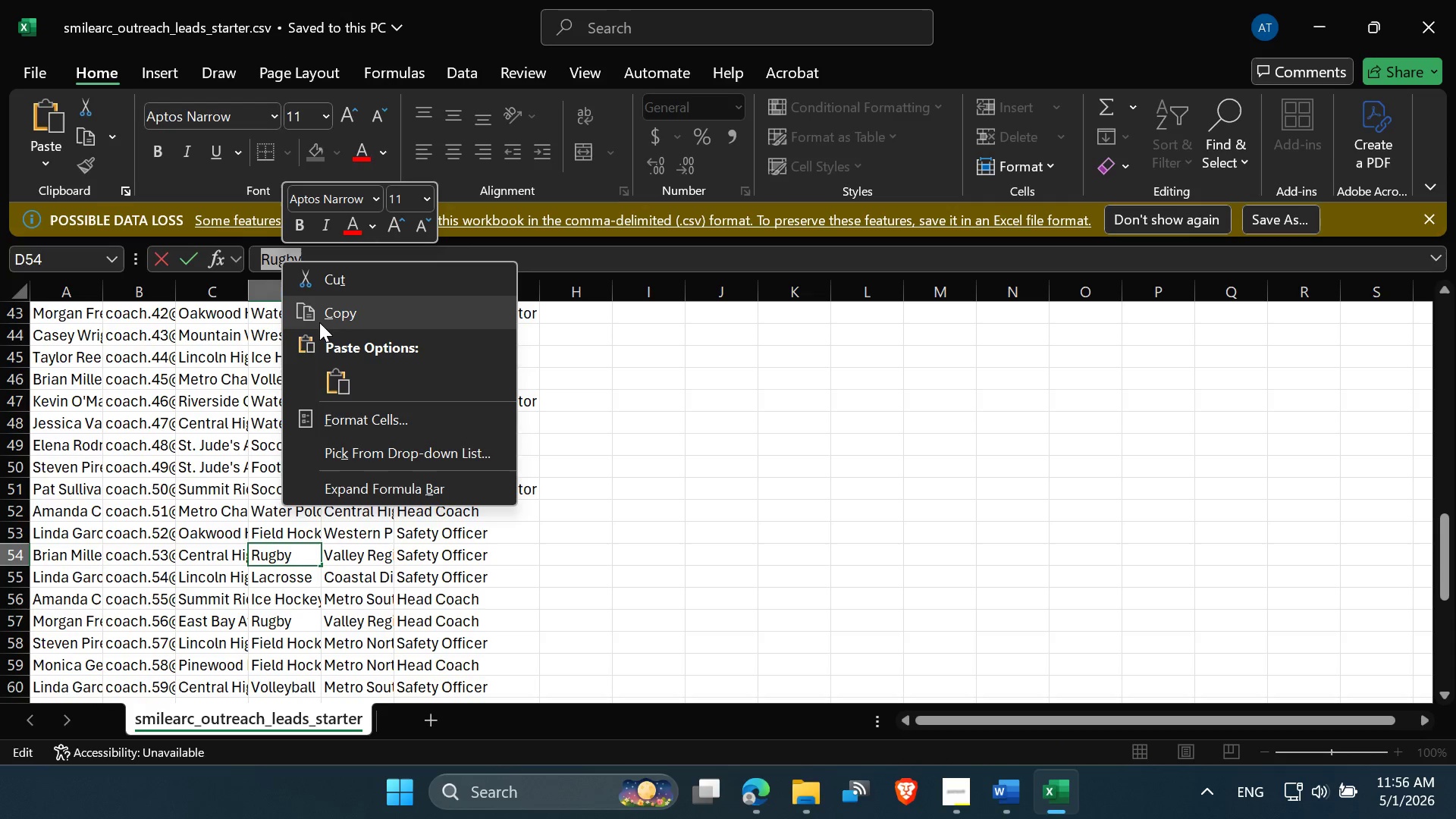 
left_click([323, 315])
 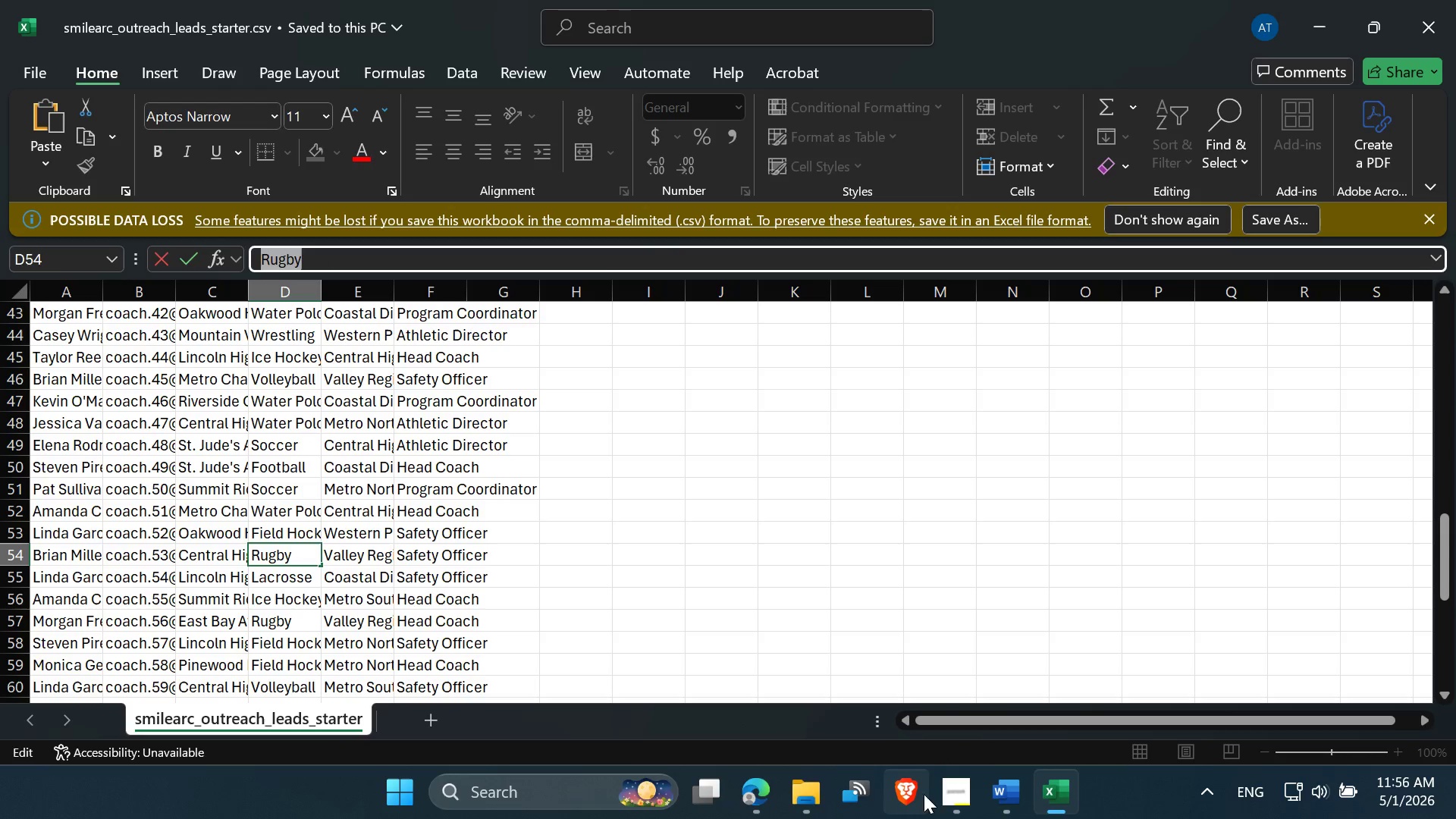 
left_click([953, 802])